 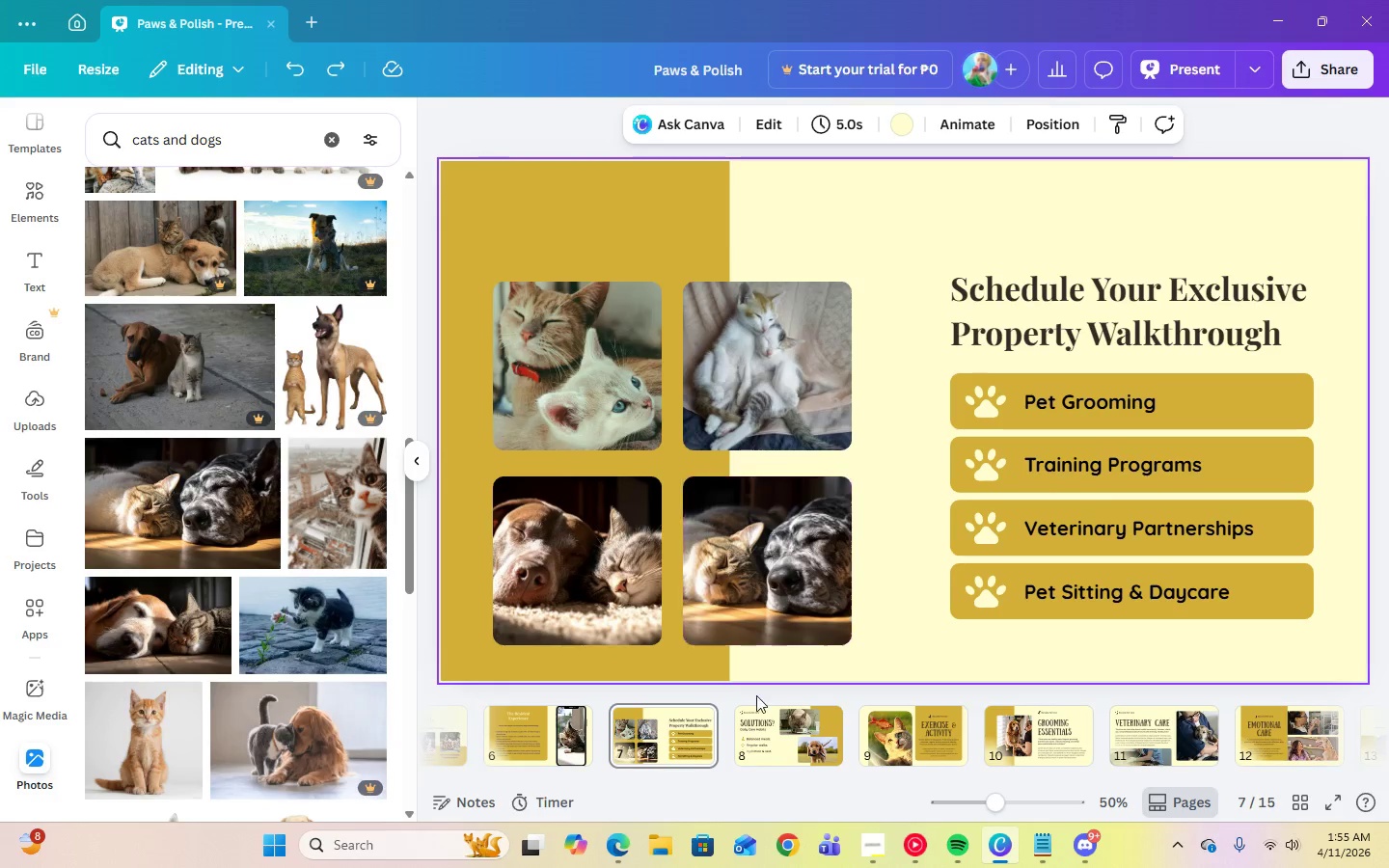 
left_click([984, 407])
 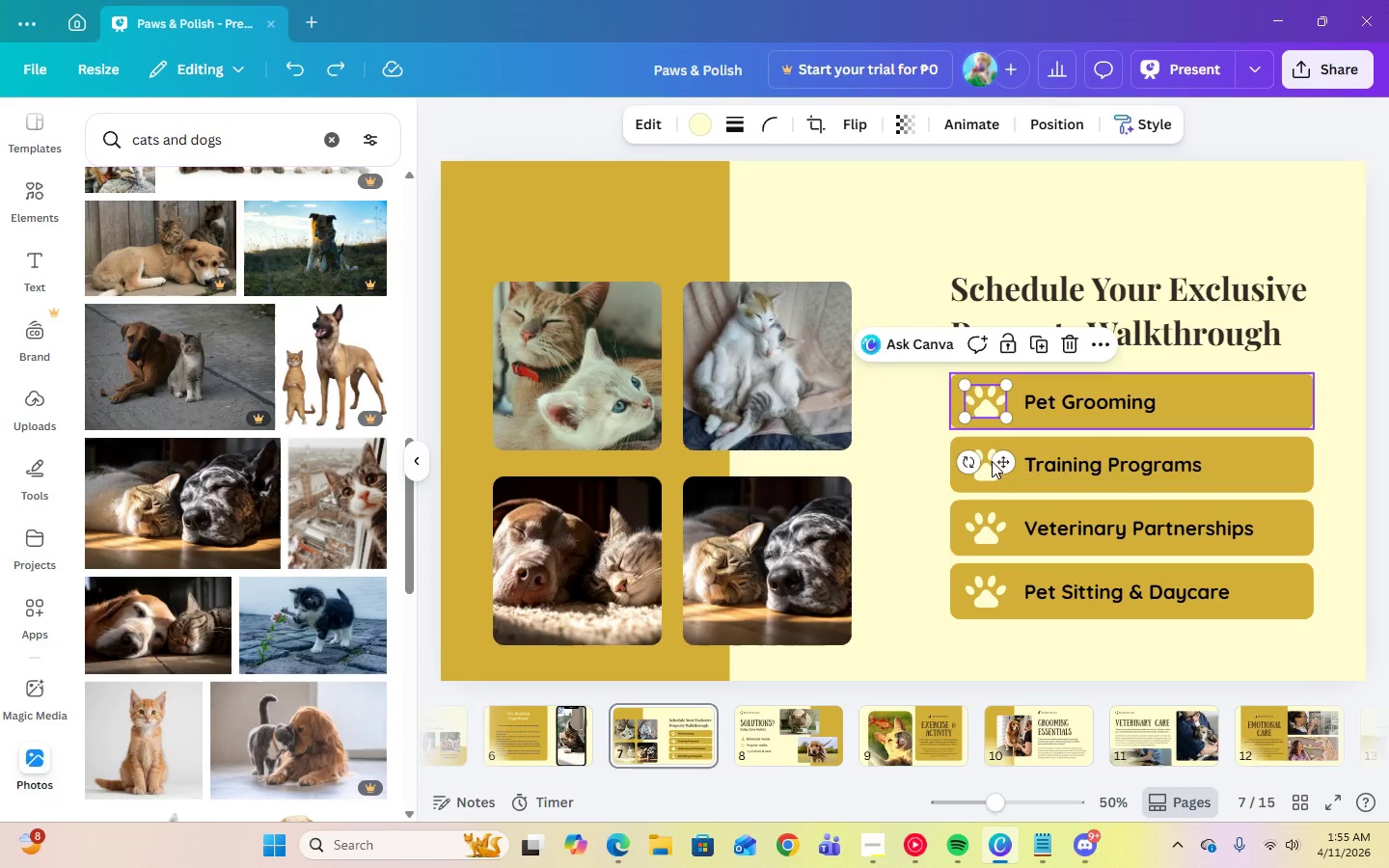 
key(Delete)
 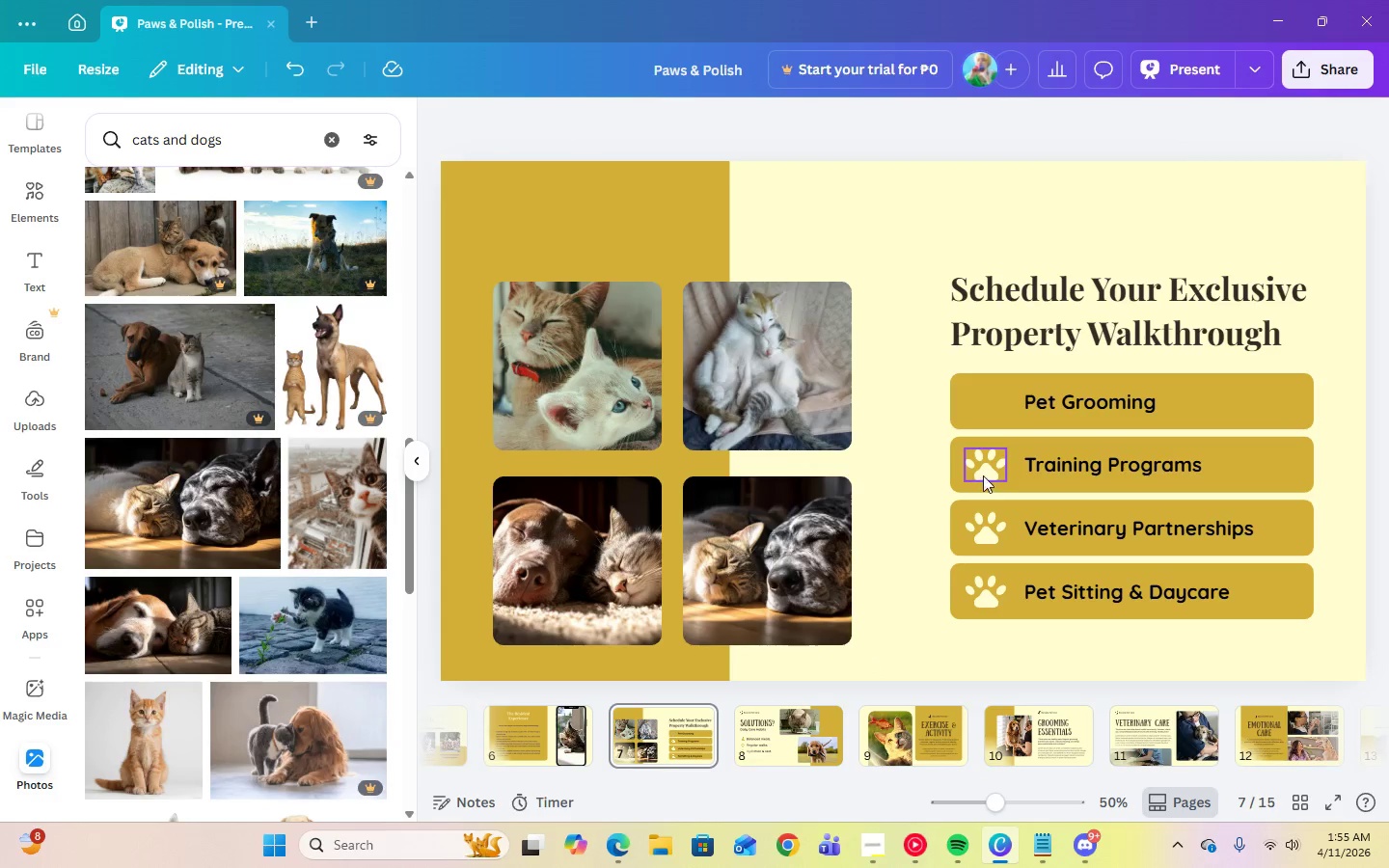 
left_click([983, 475])
 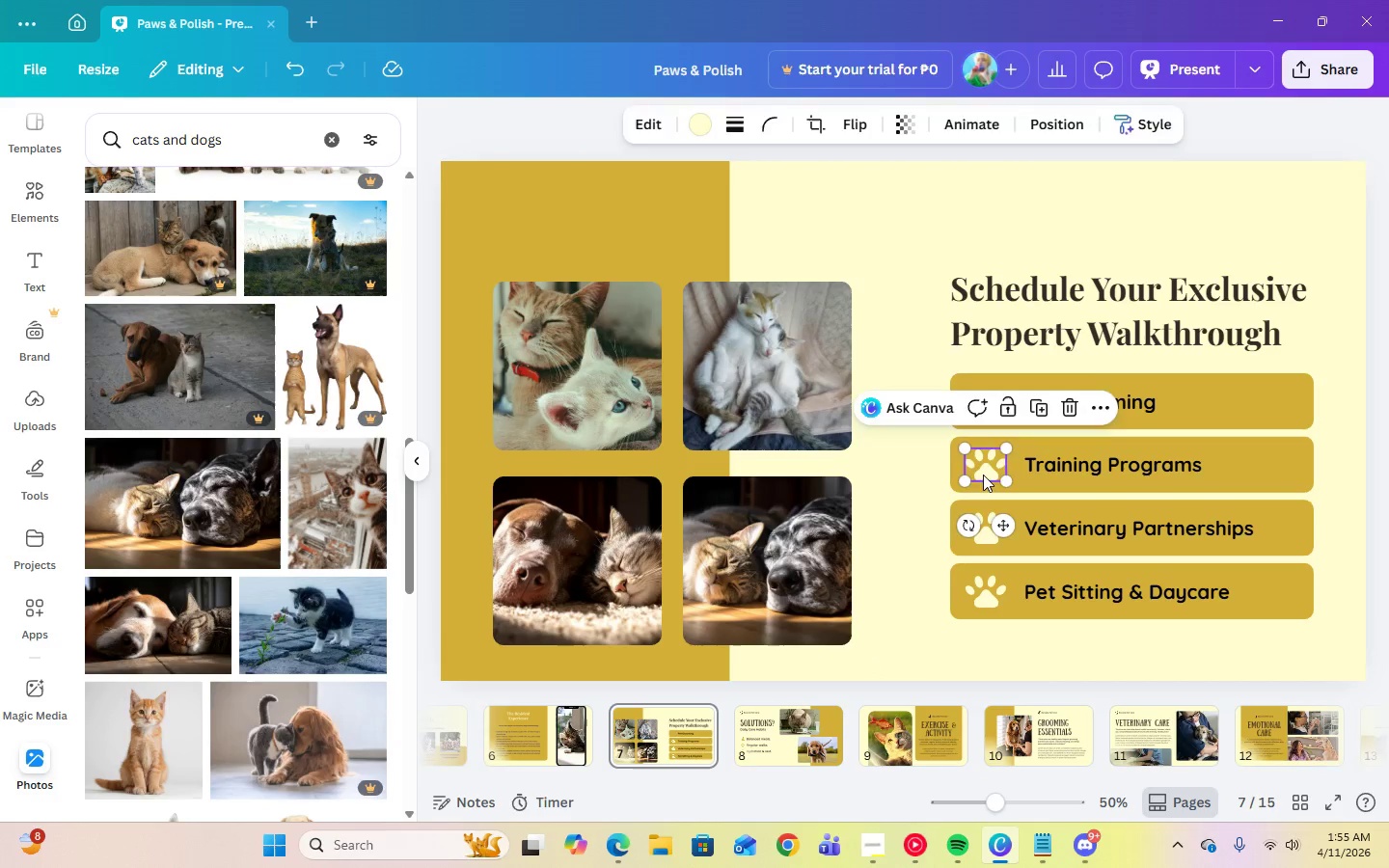 
key(Delete)
 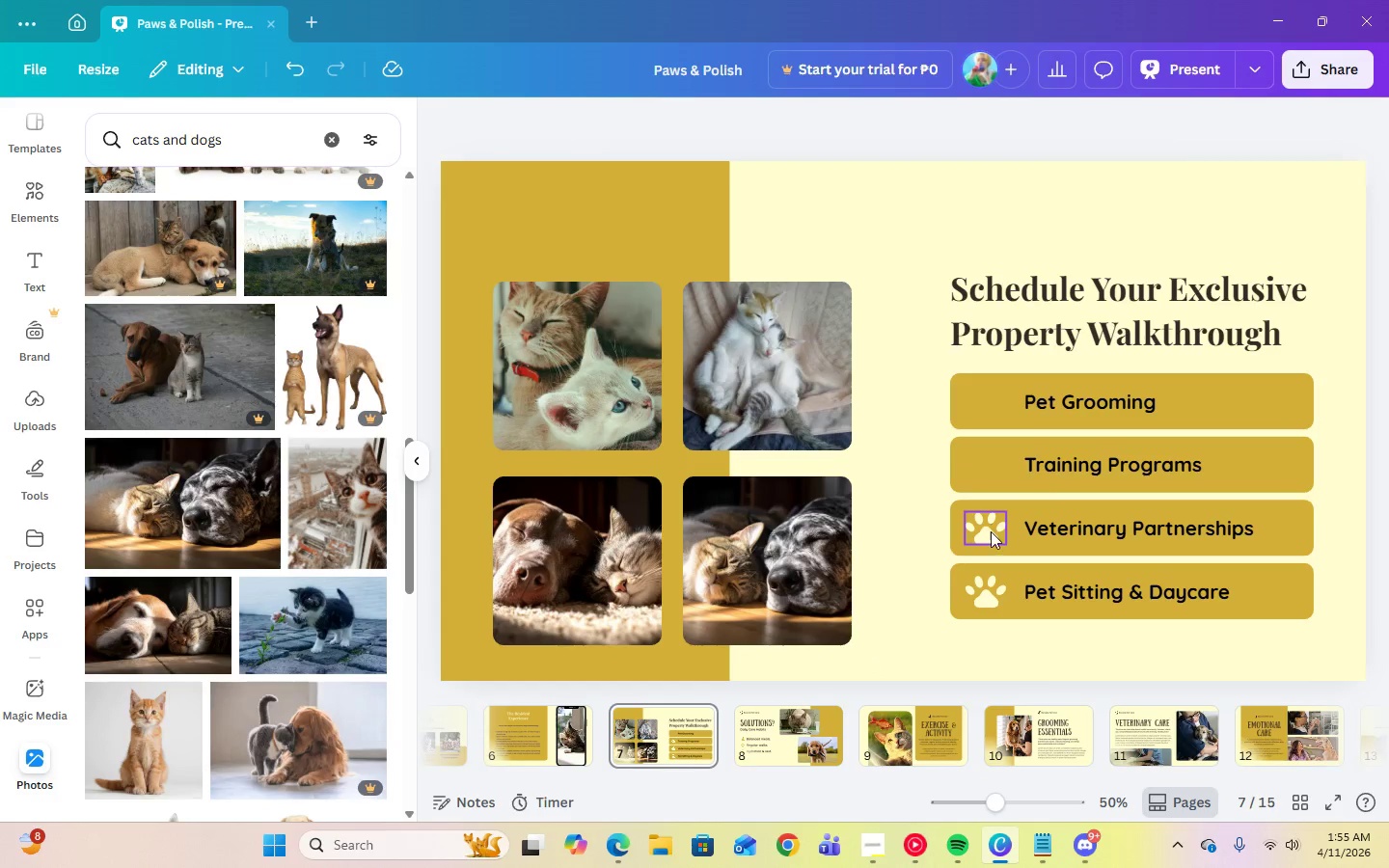 
left_click([991, 532])
 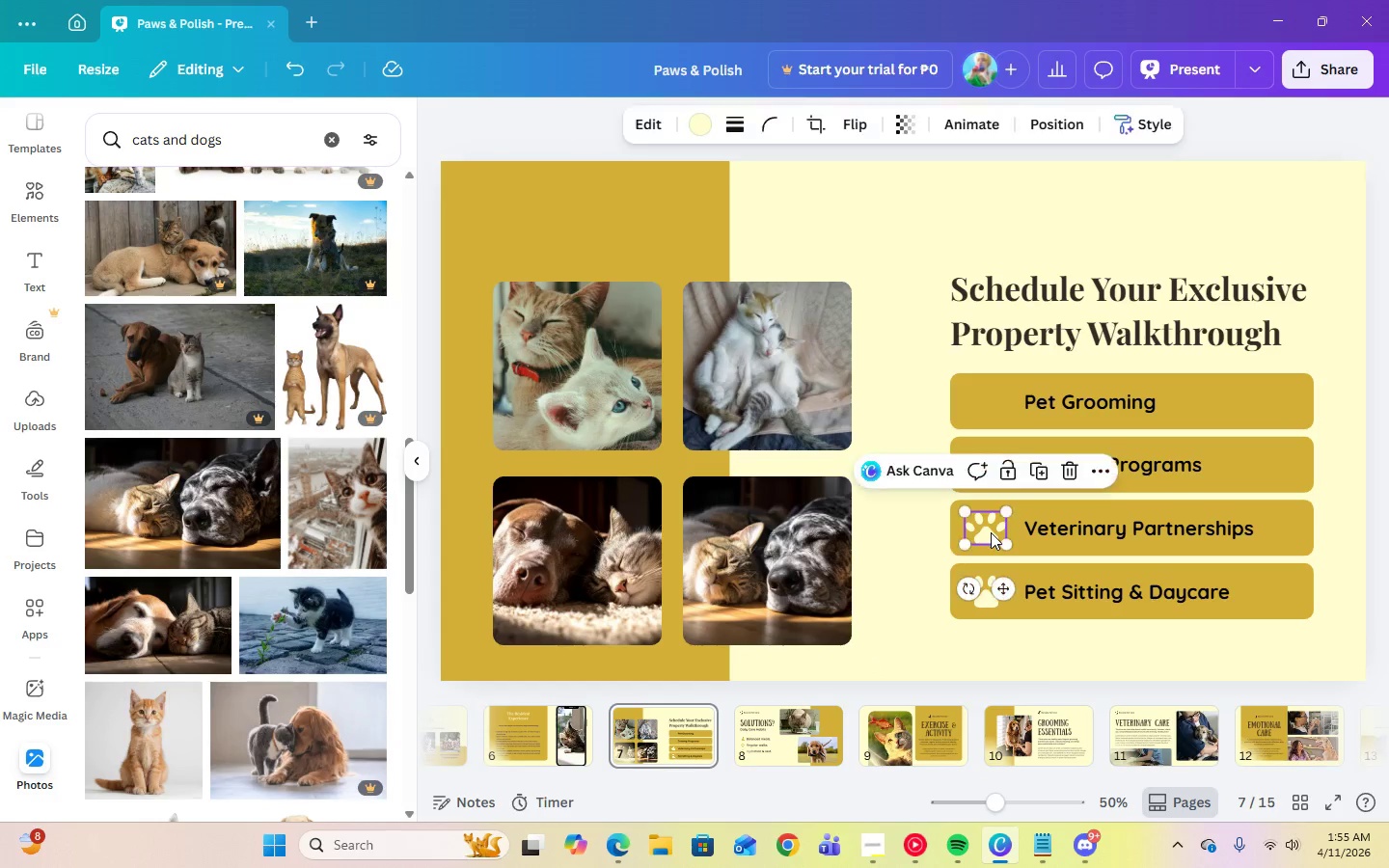 
key(Delete)
 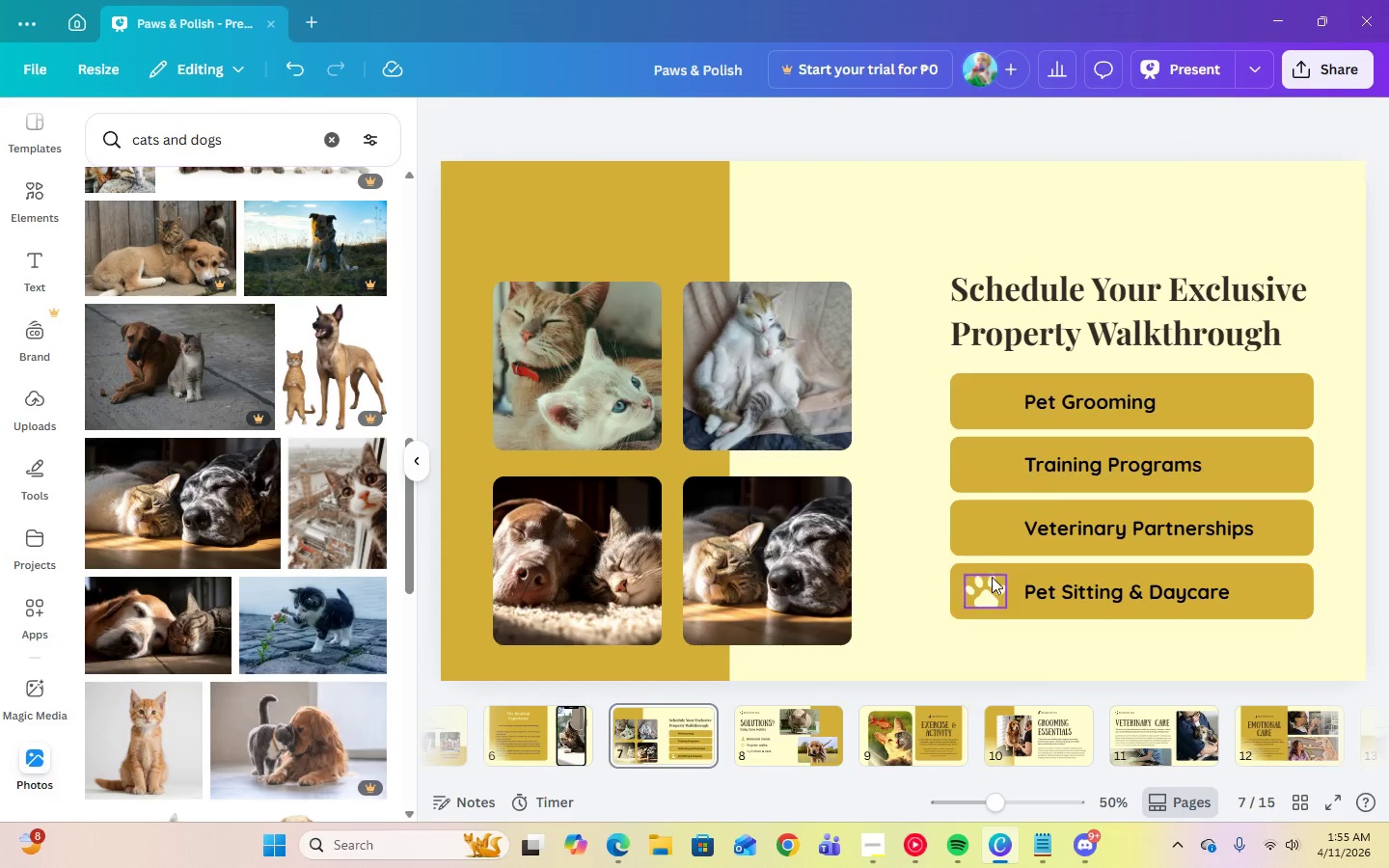 
left_click([992, 578])
 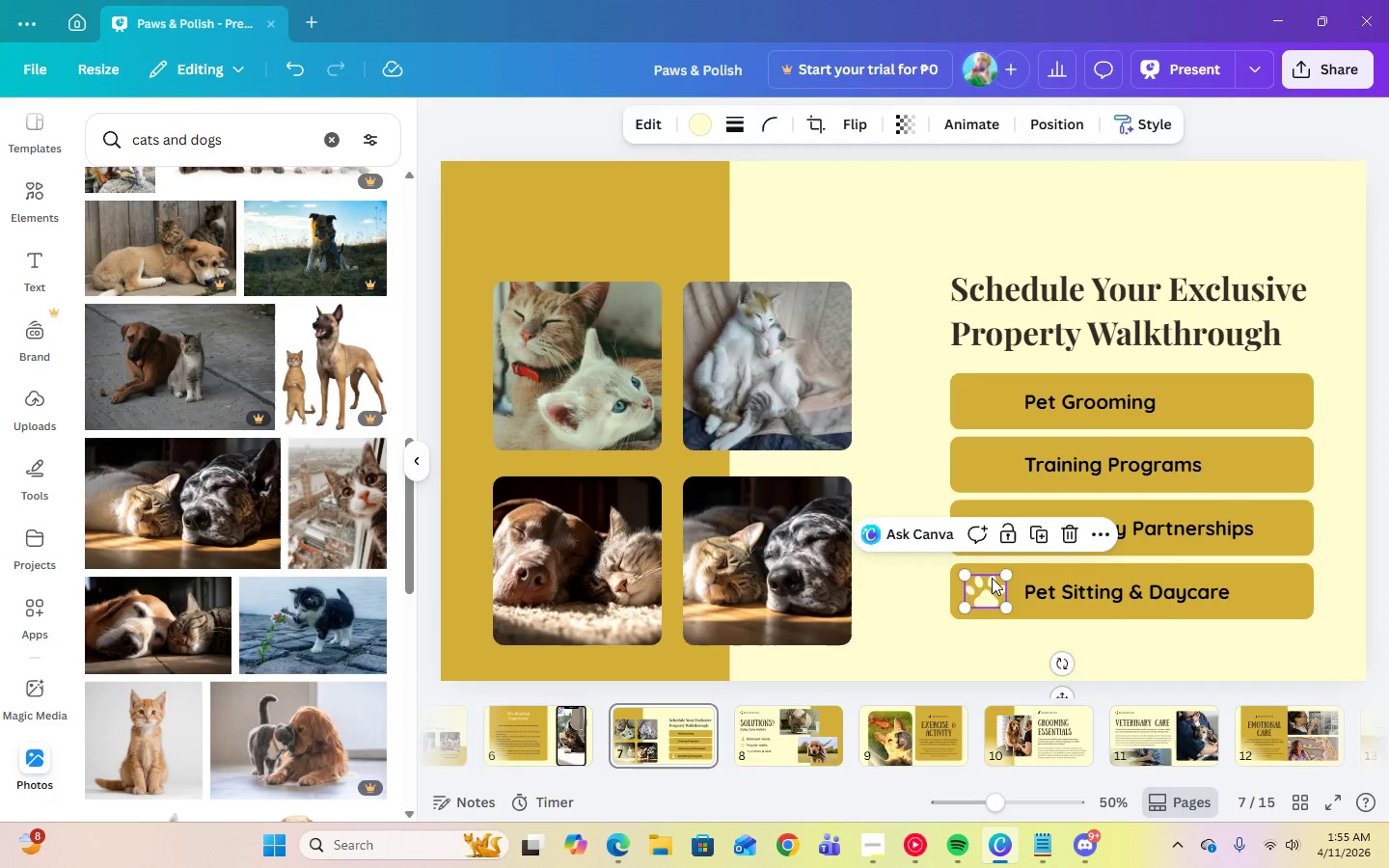 
key(Delete)
 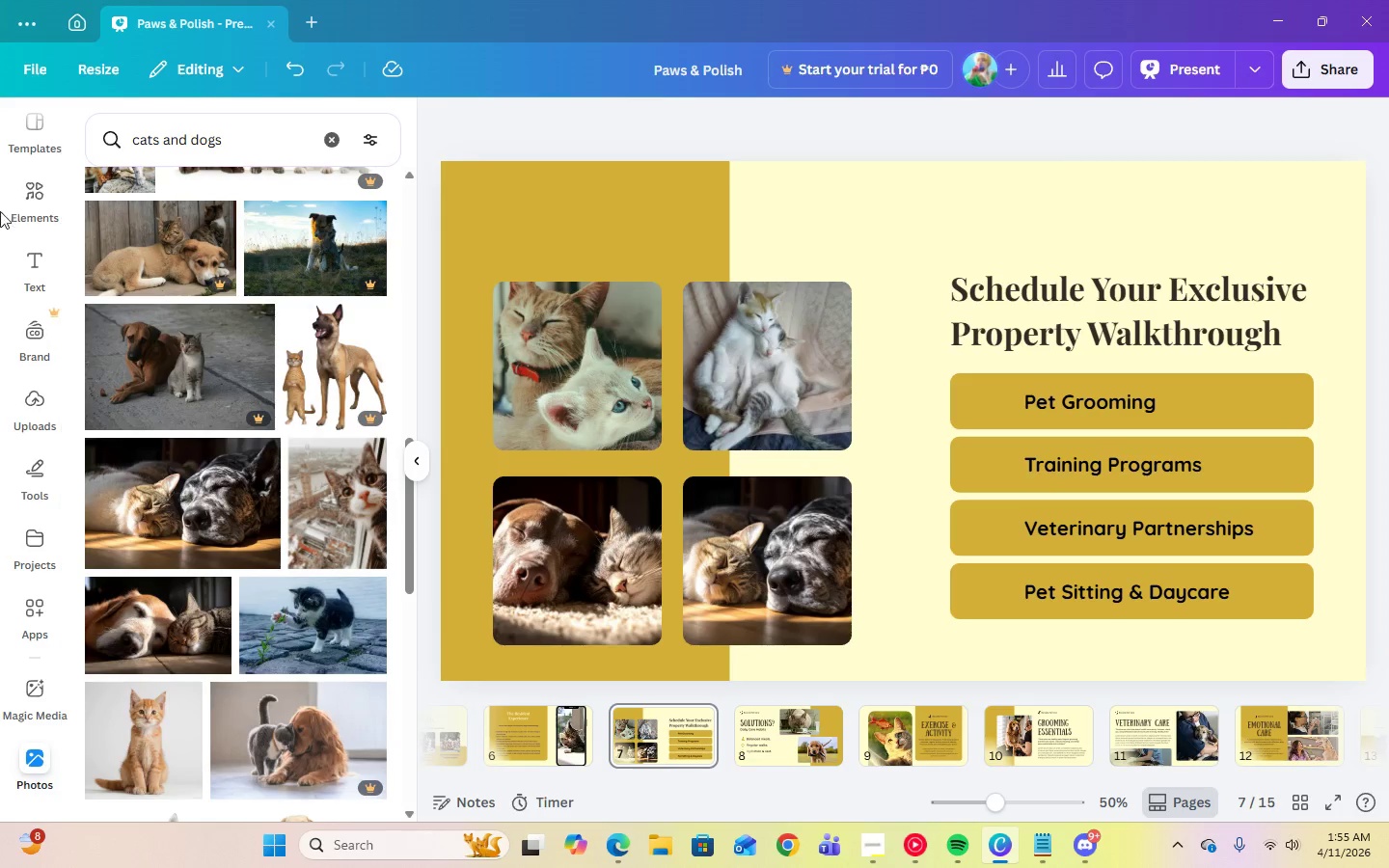 
left_click([27, 198])
 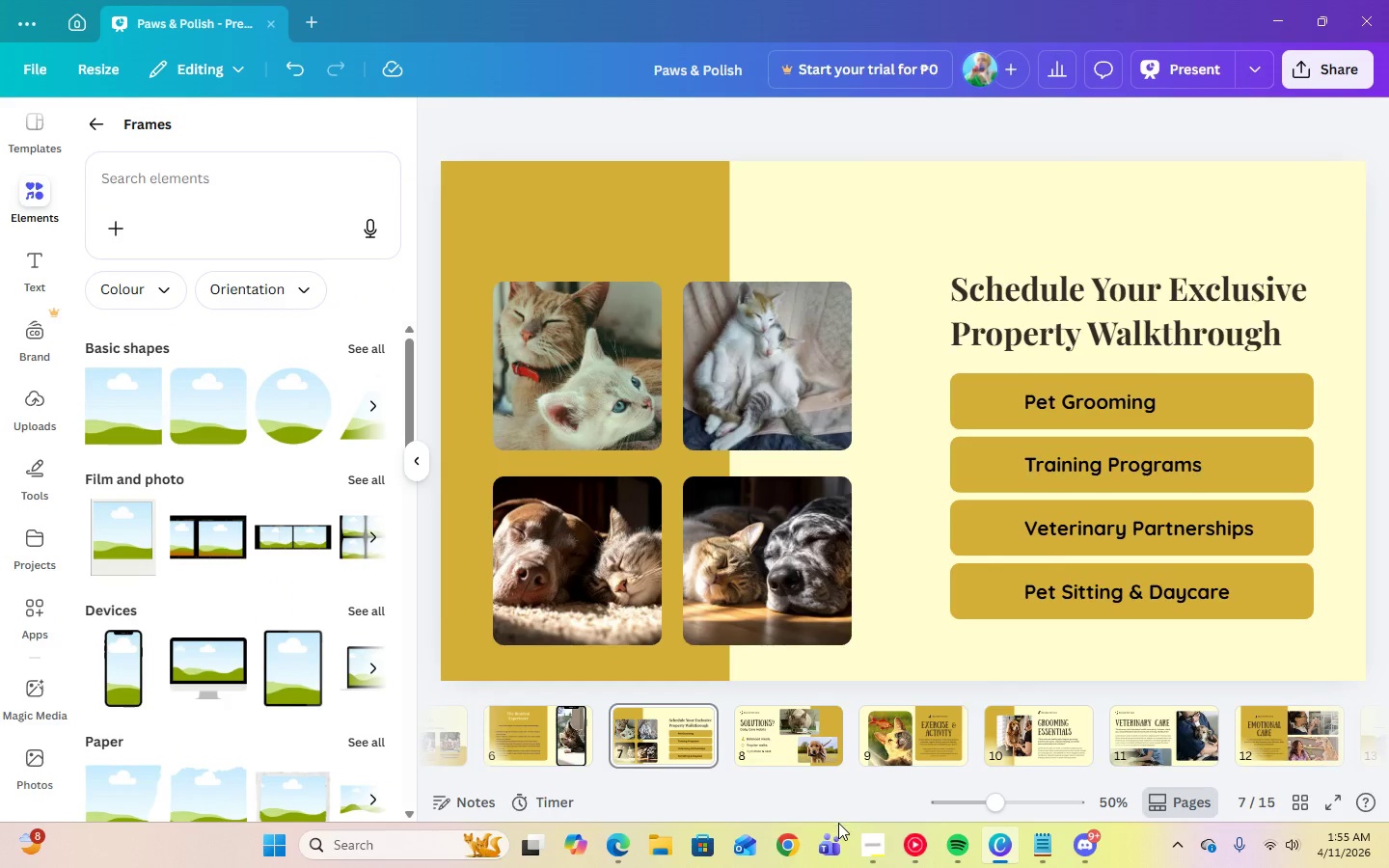 
left_click([864, 847])